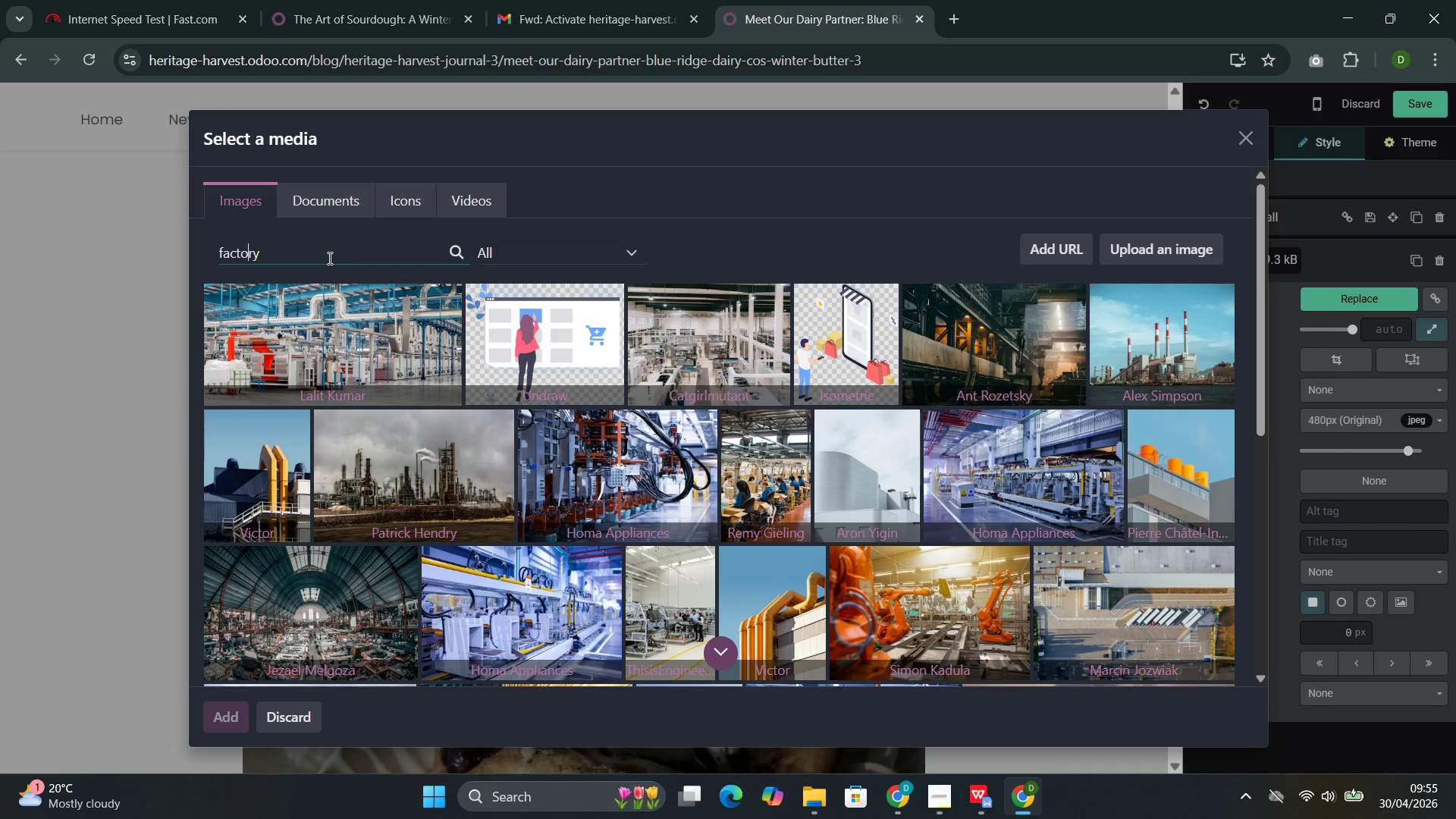 
key(ArrowLeft)
 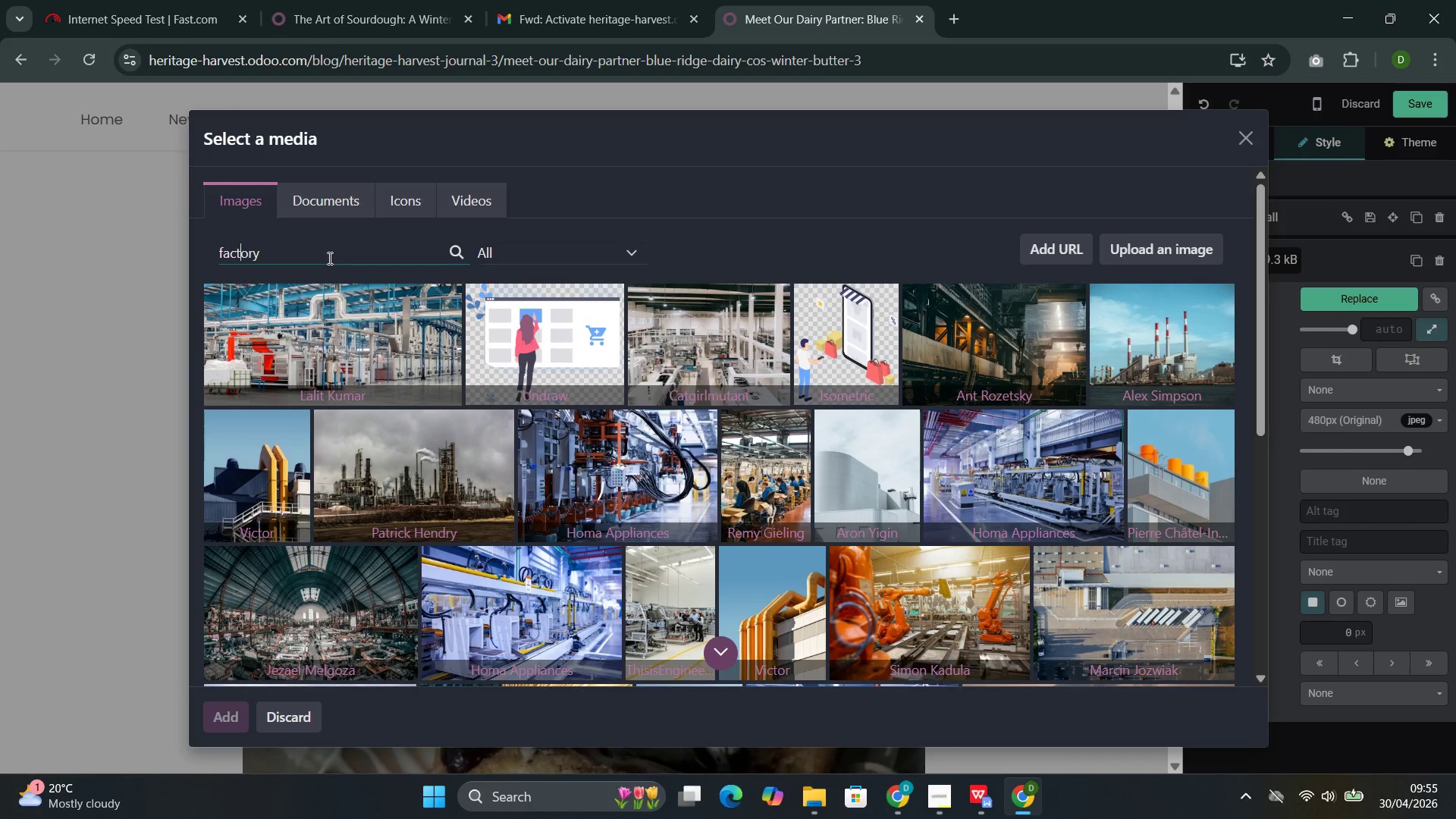 
key(ArrowLeft)
 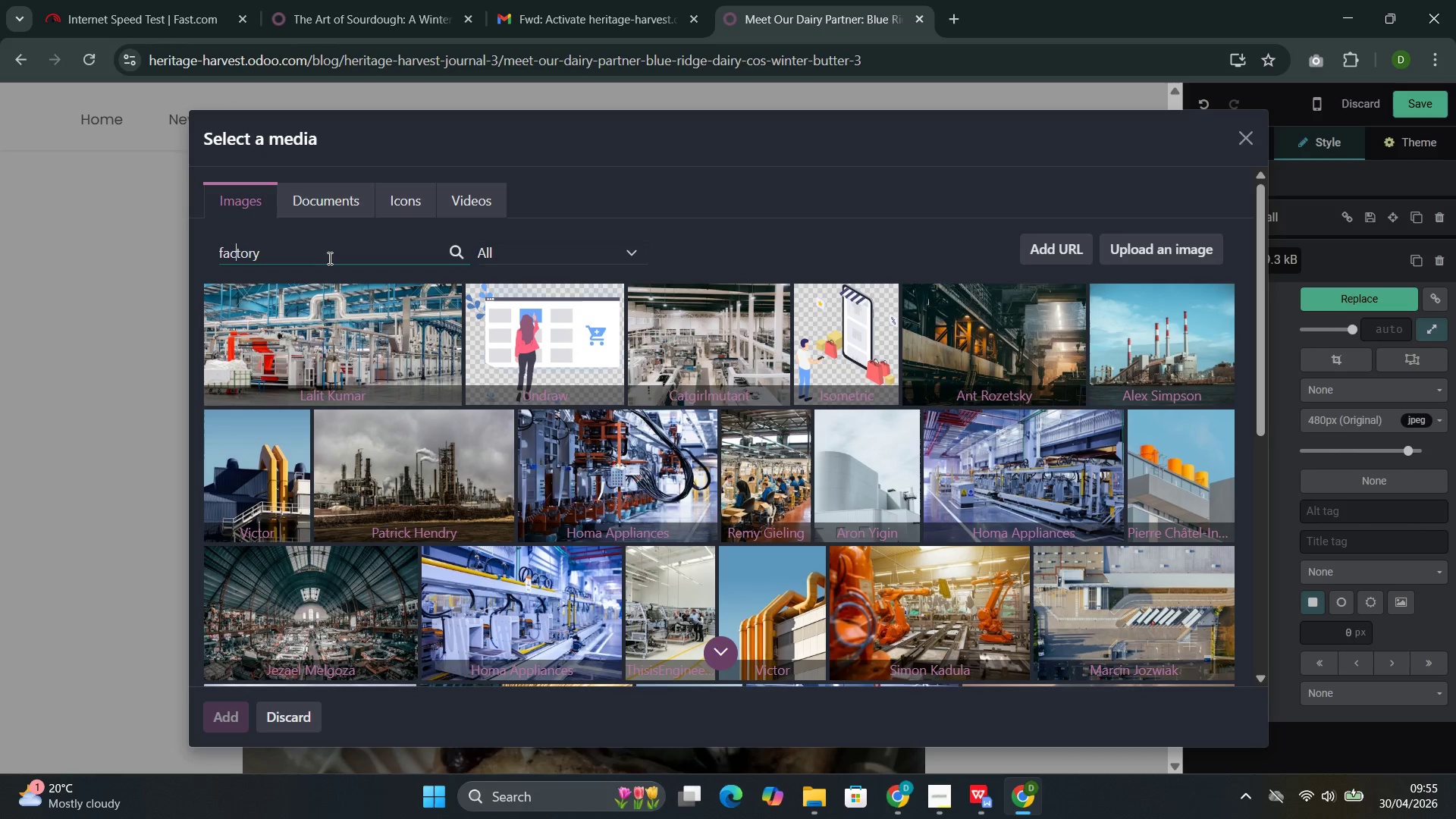 
key(ArrowLeft)
 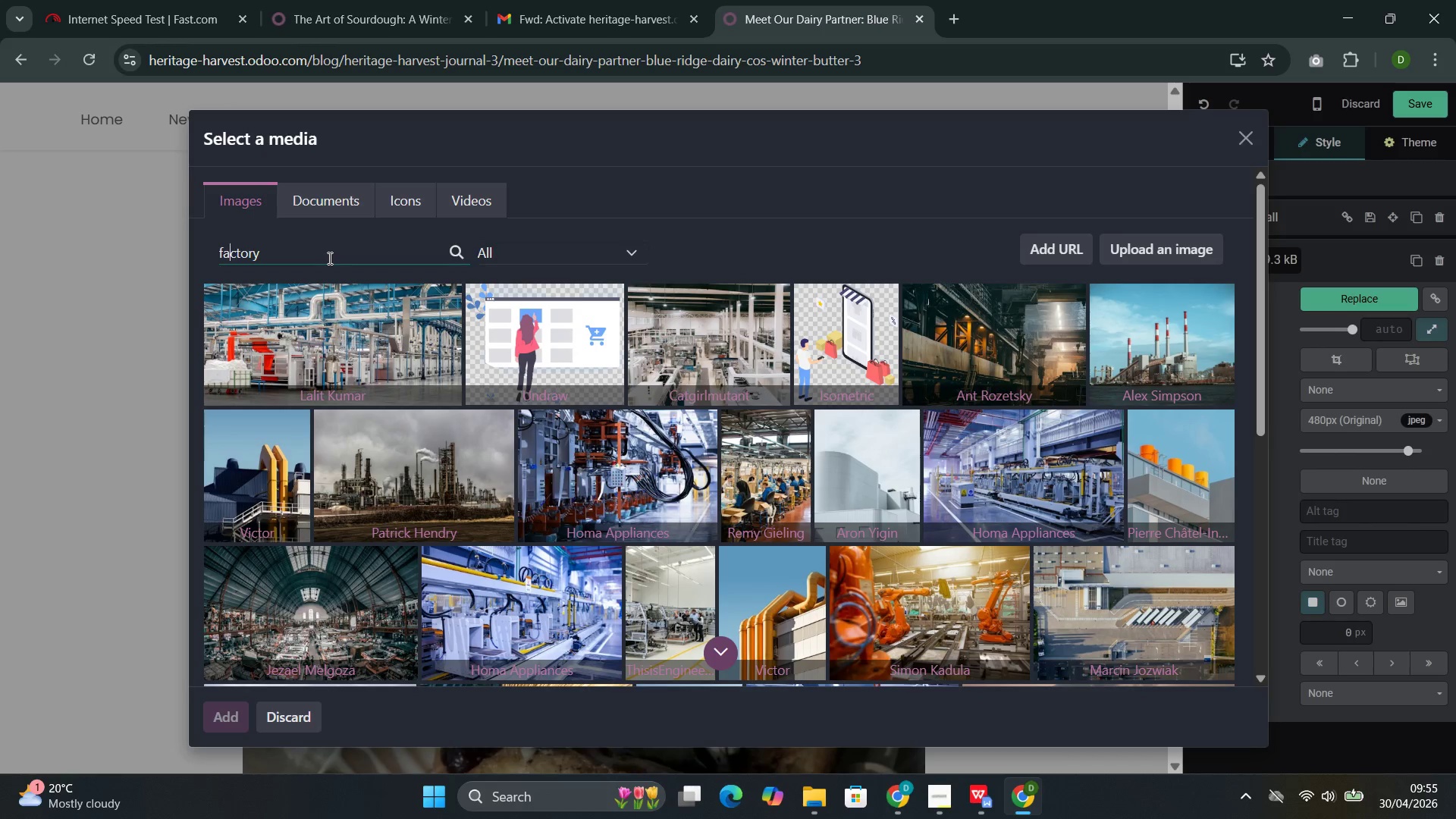 
key(ArrowLeft)
 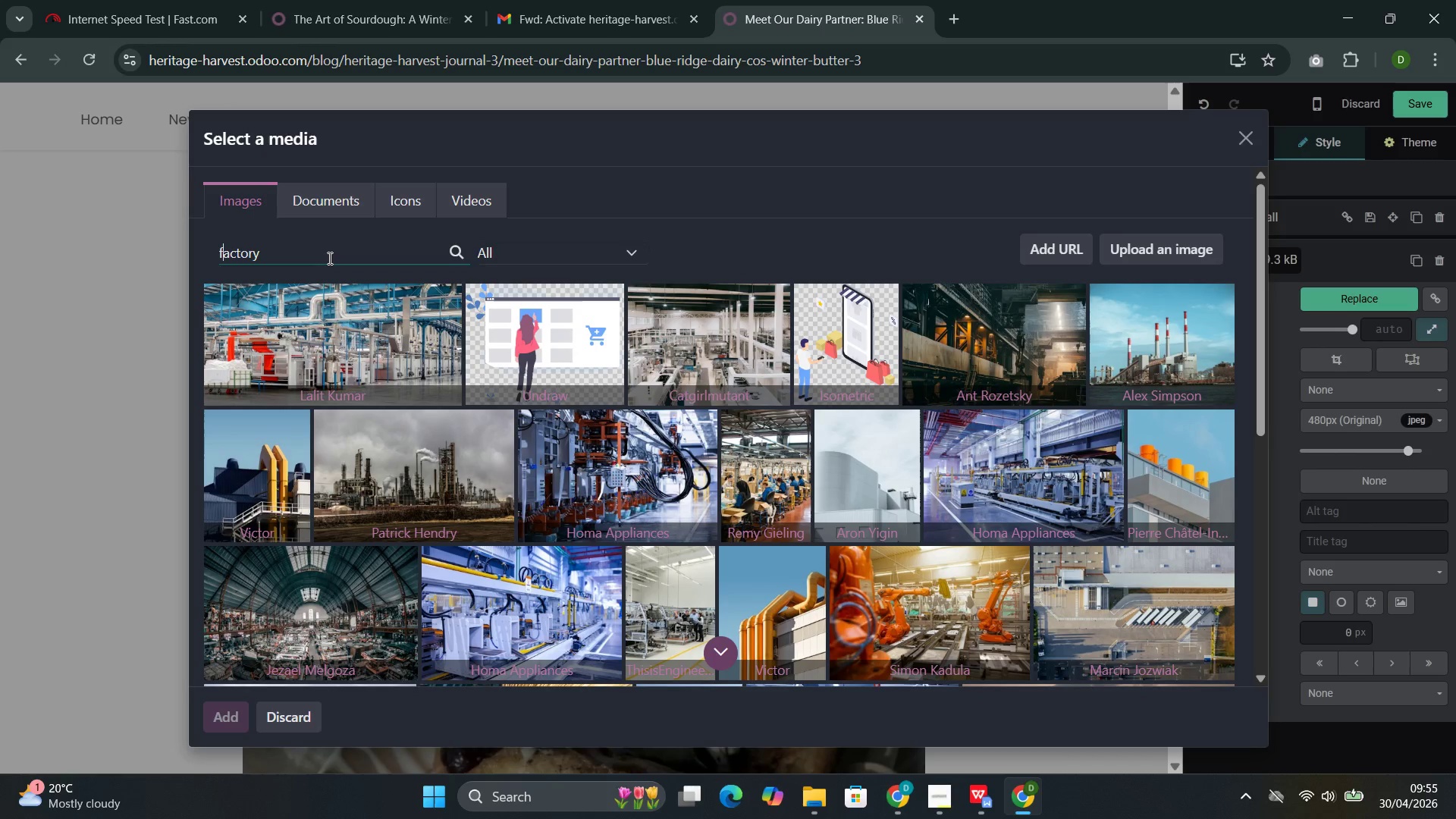 
key(ArrowLeft)
 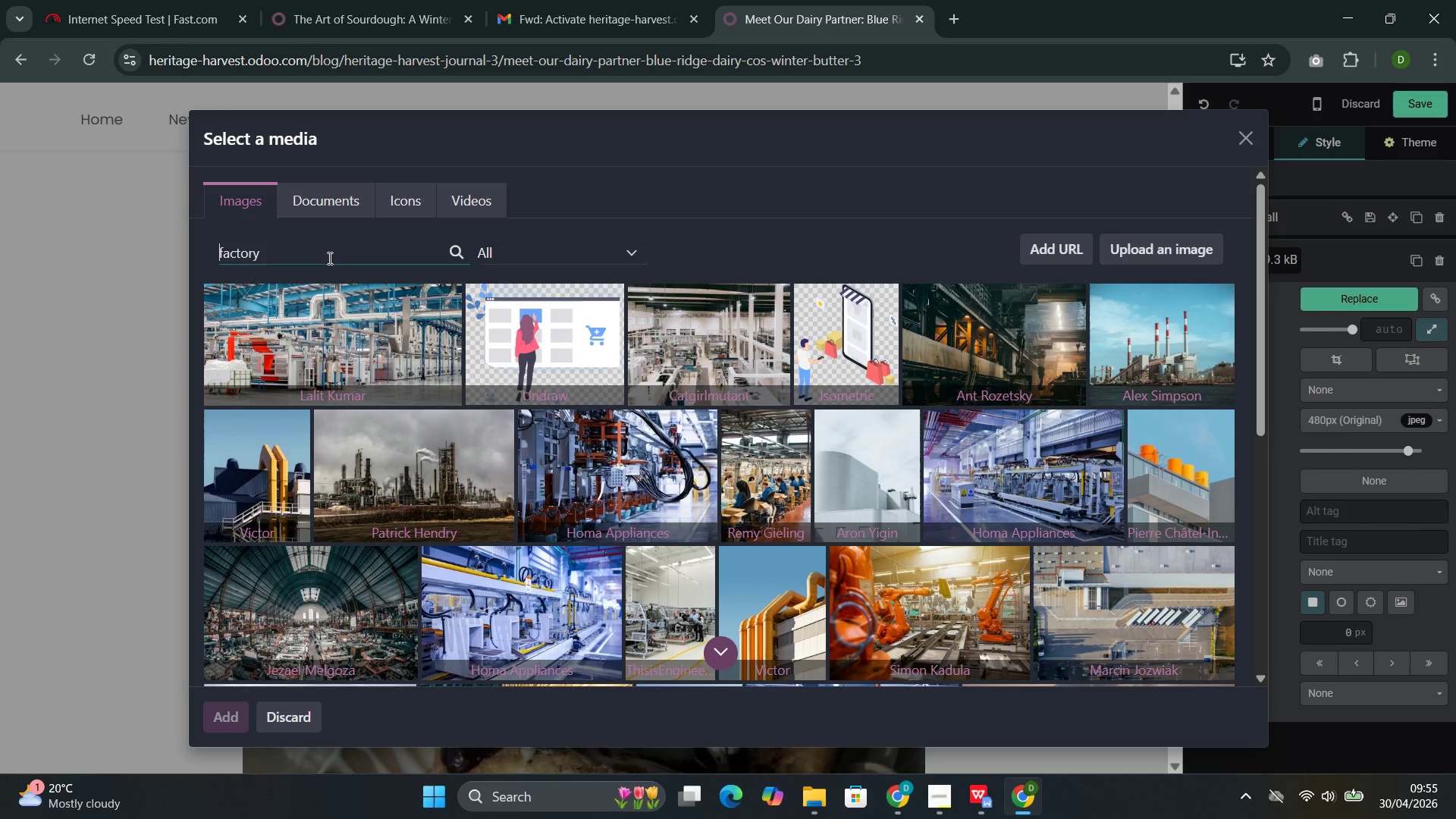 
type(diaryb)
key(Backspace)
type( )
 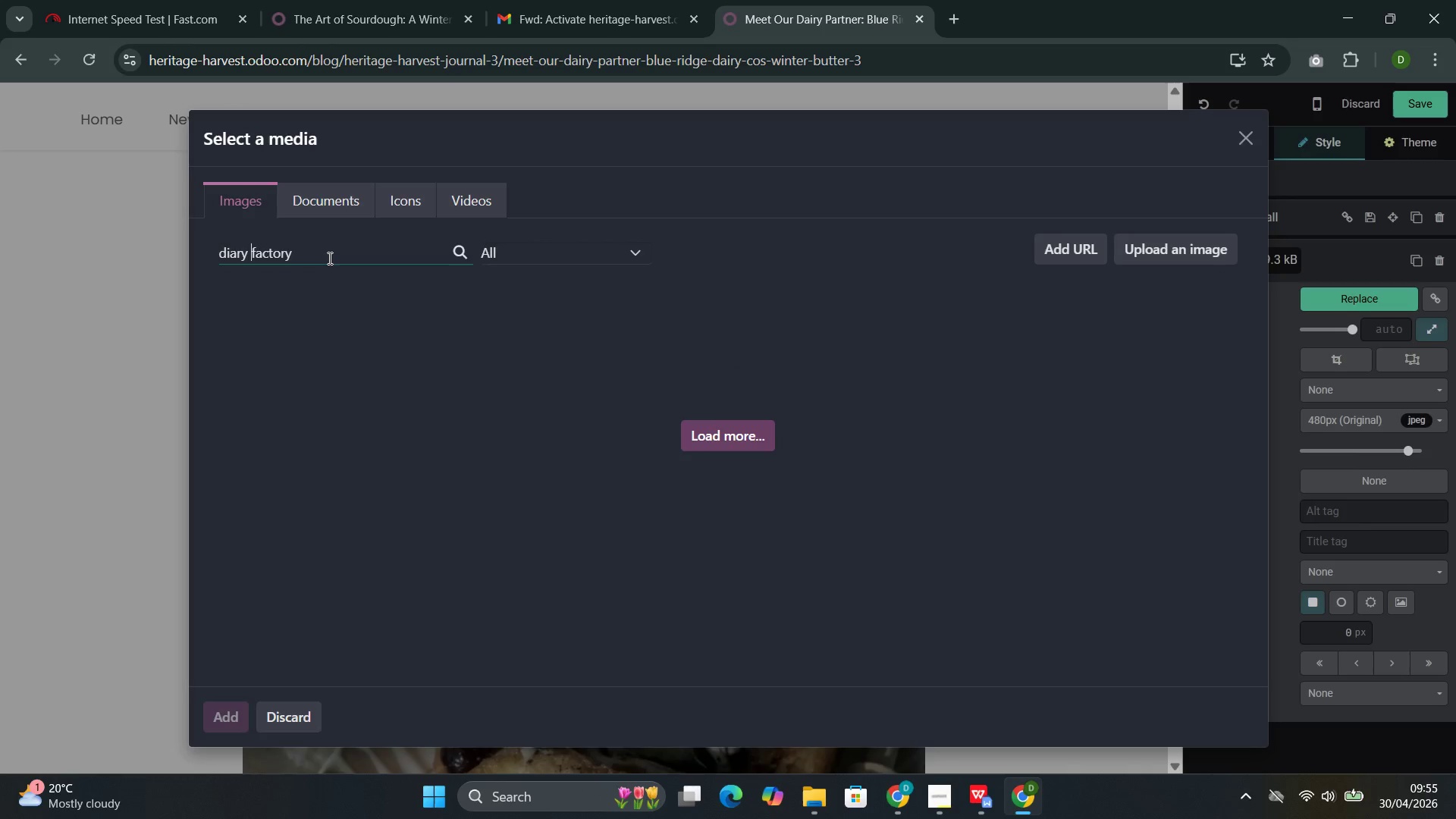 
wait(11.47)
 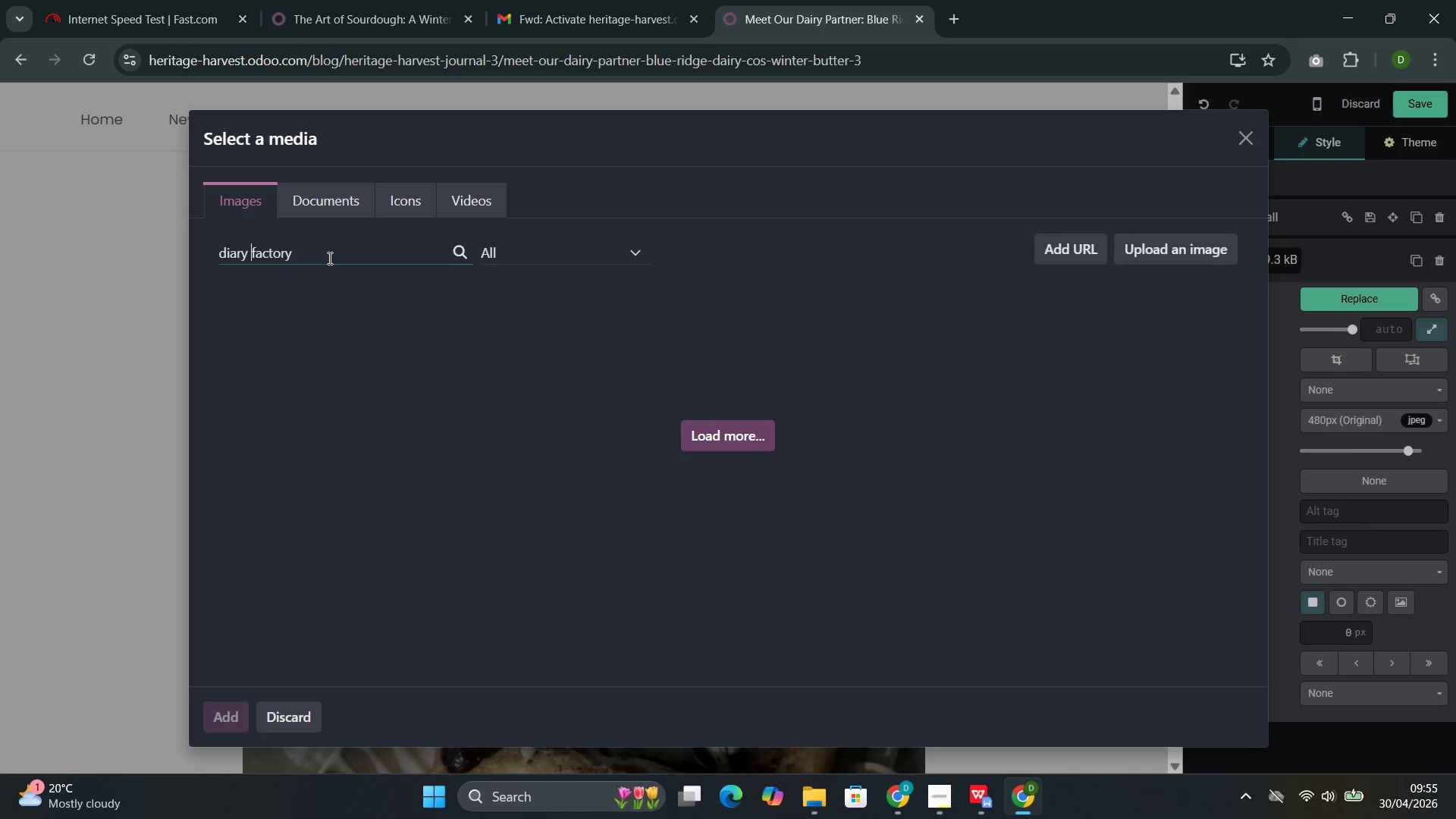 
left_click([892, 697])